 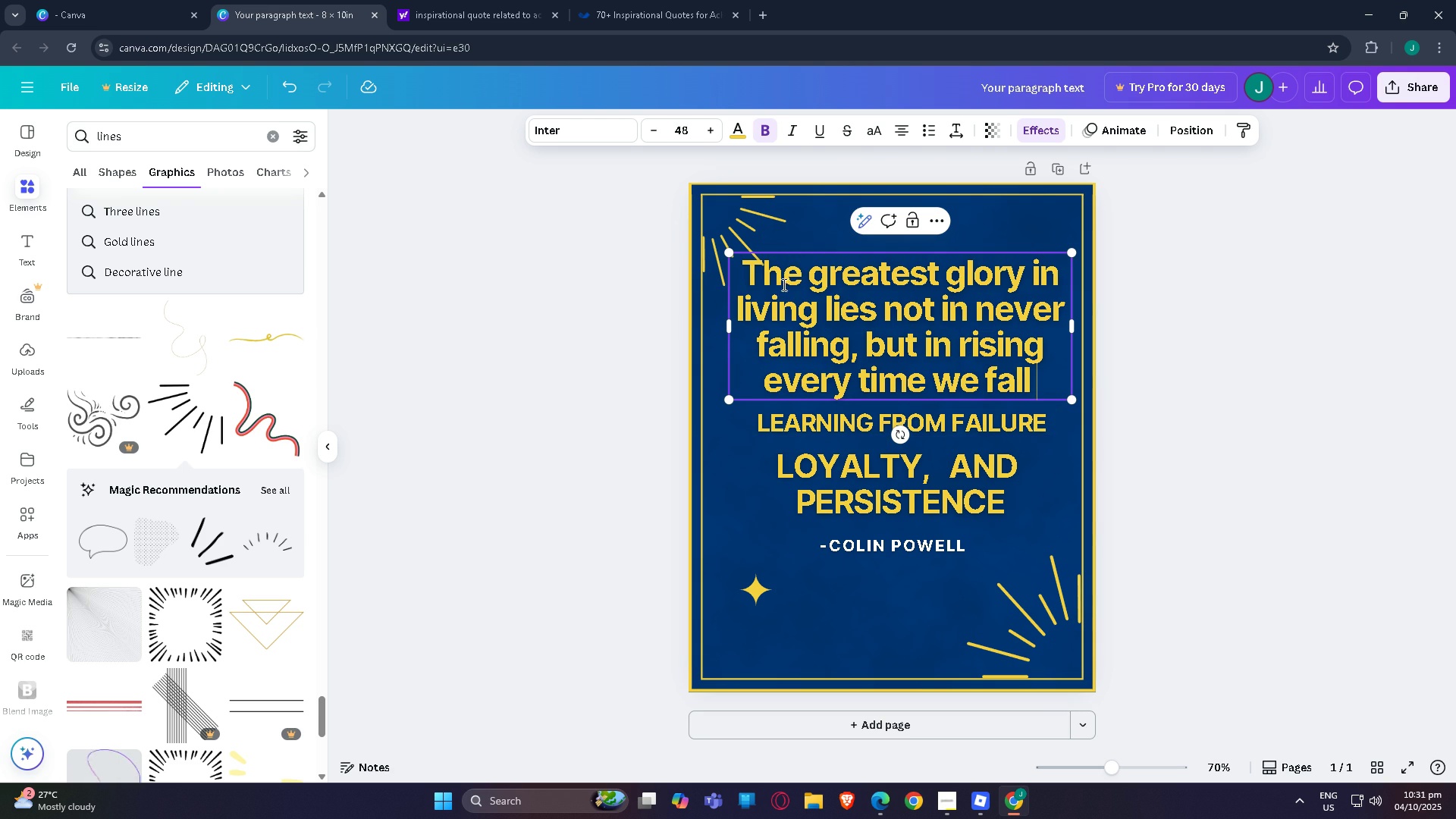 
left_click([1003, 494])
 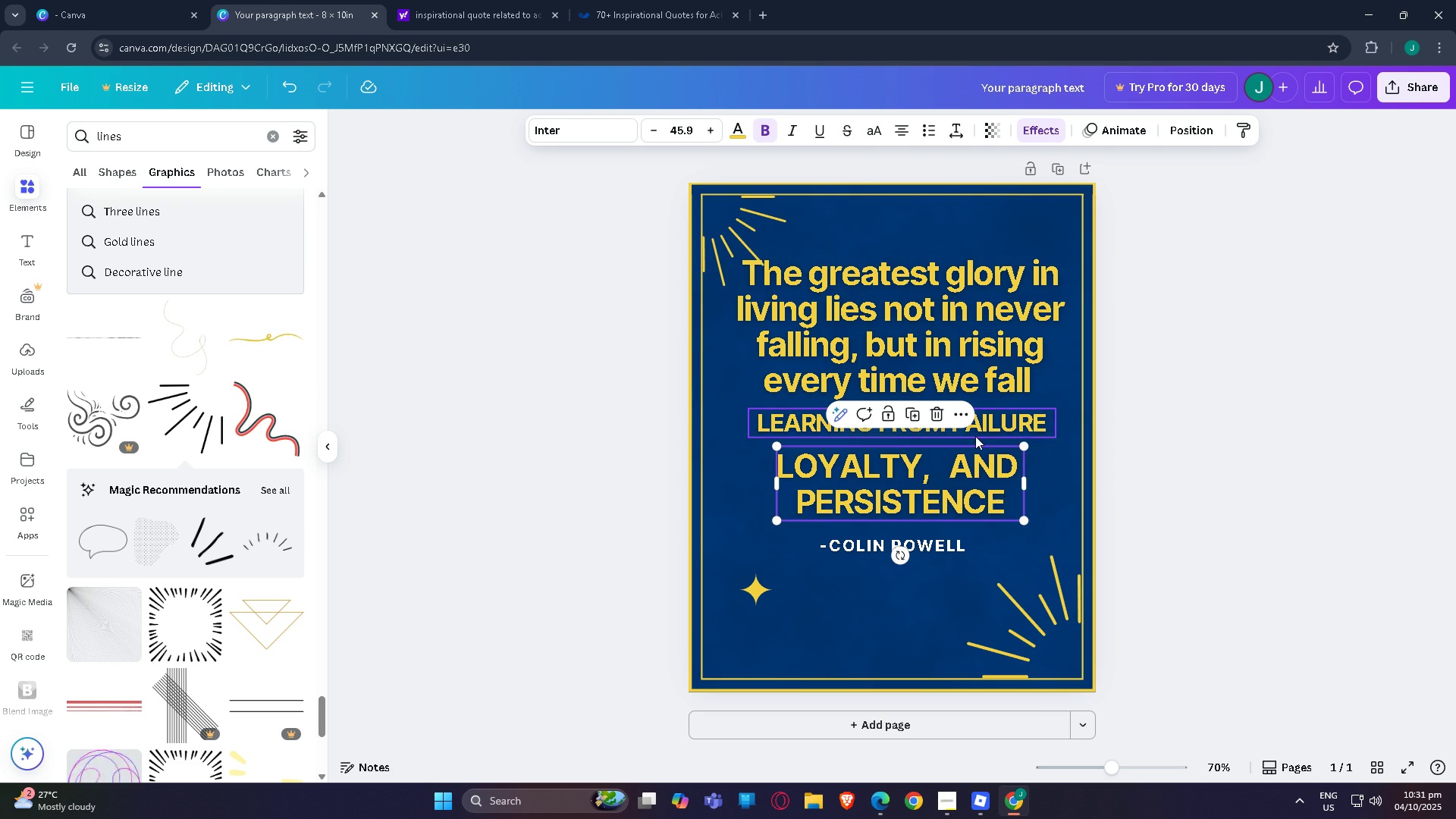 
key(Backspace)
 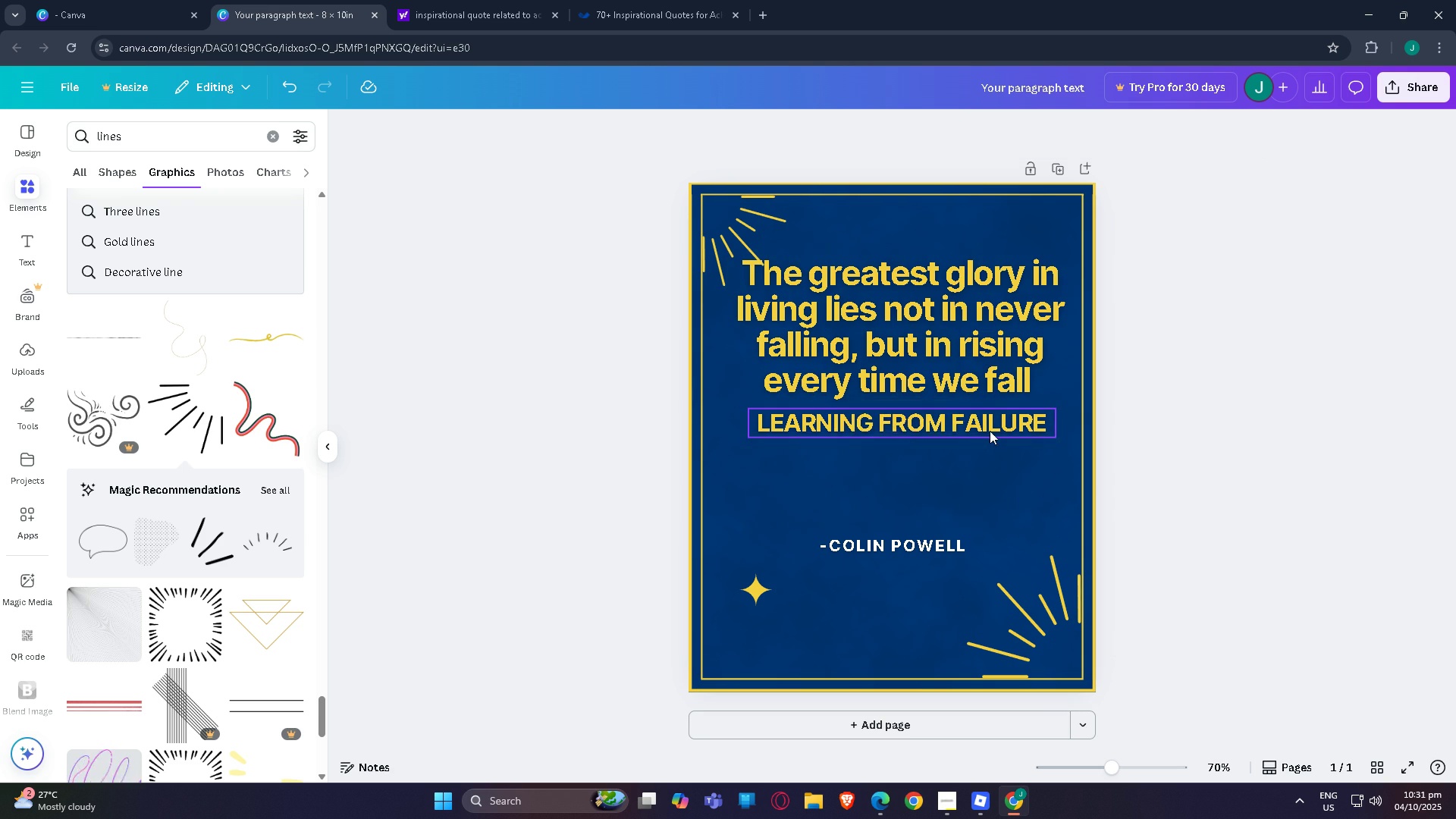 
left_click([990, 431])
 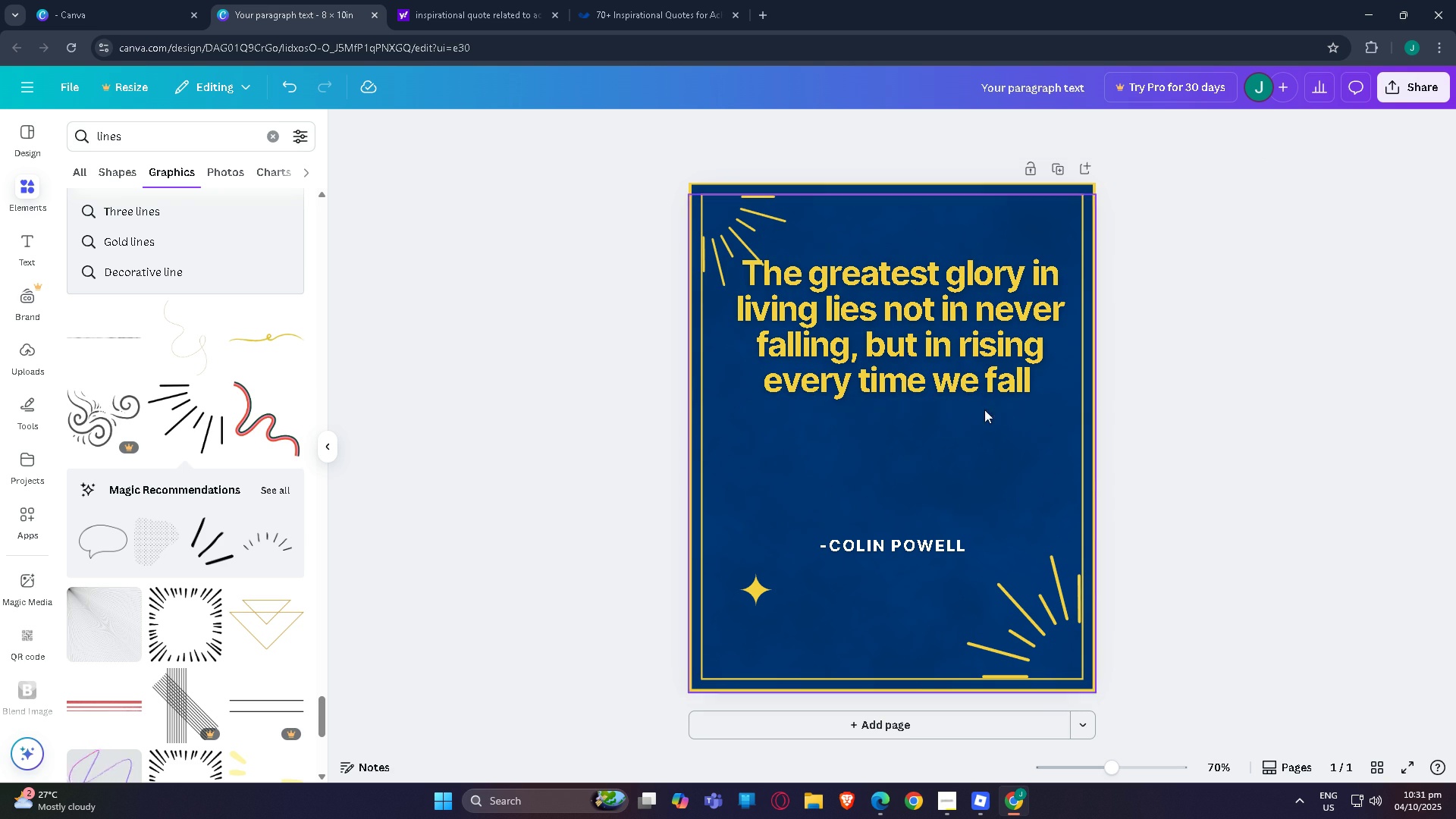 
key(Backspace)
 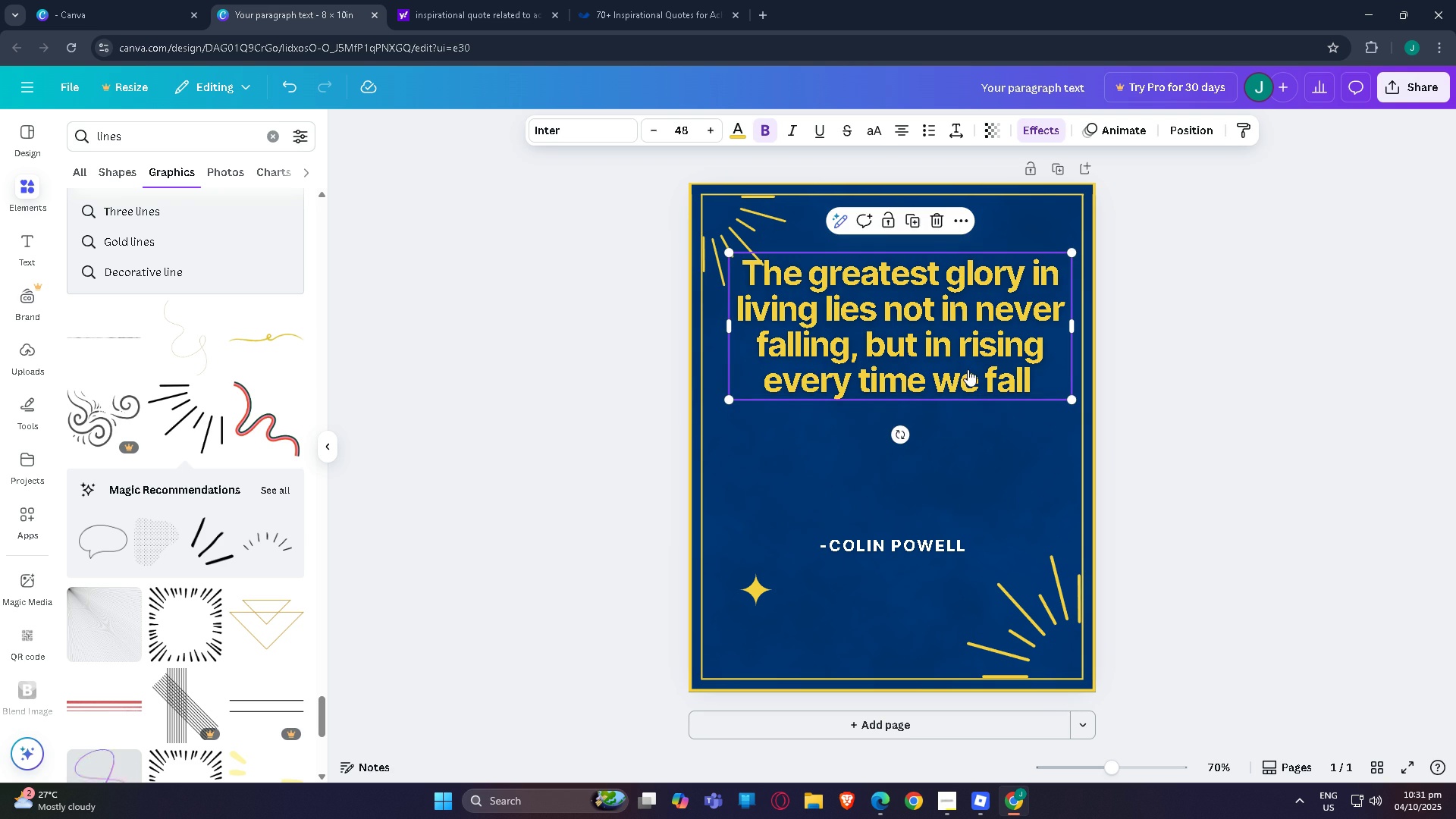 
left_click([968, 369])
 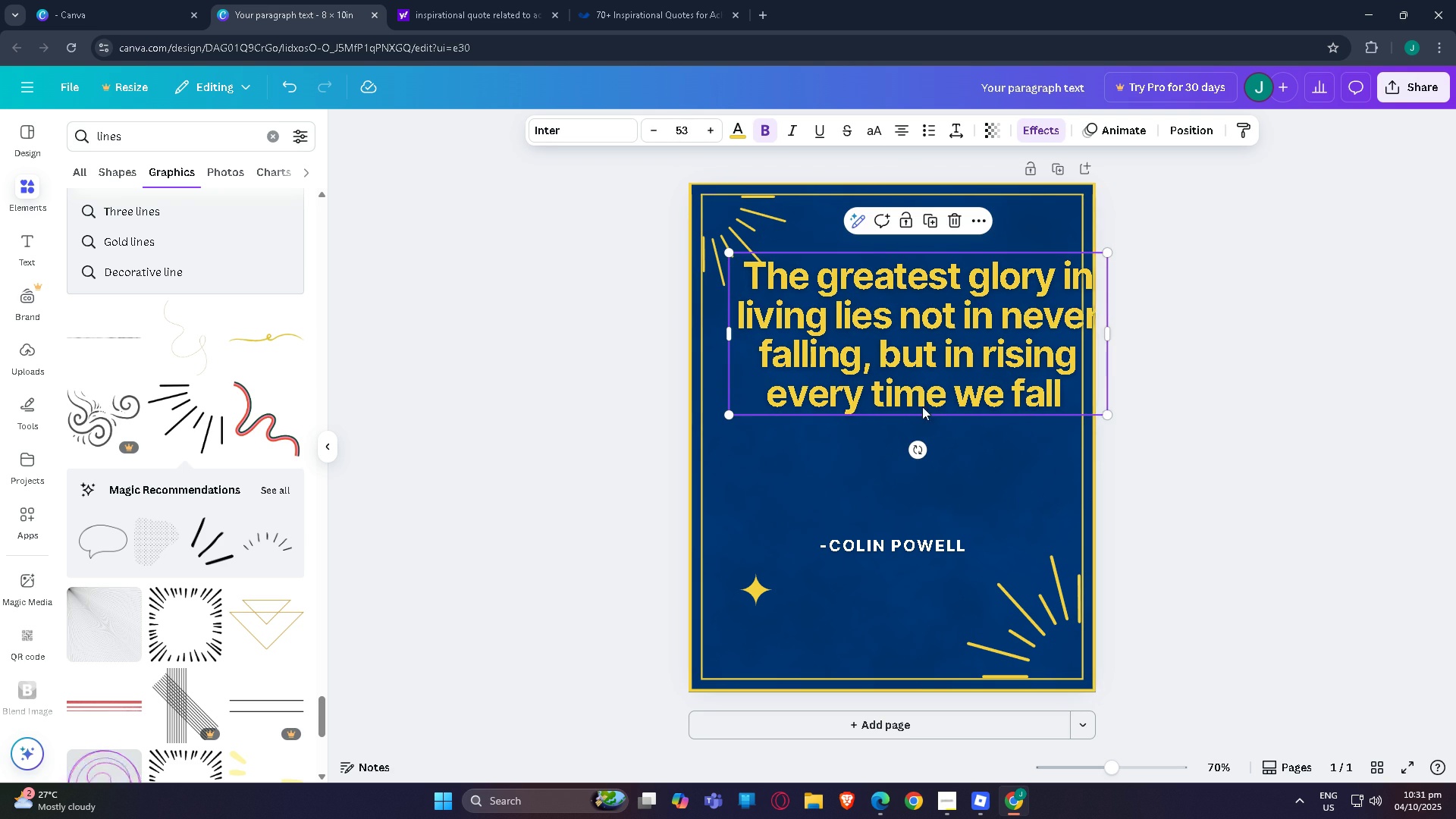 
left_click([976, 269])
 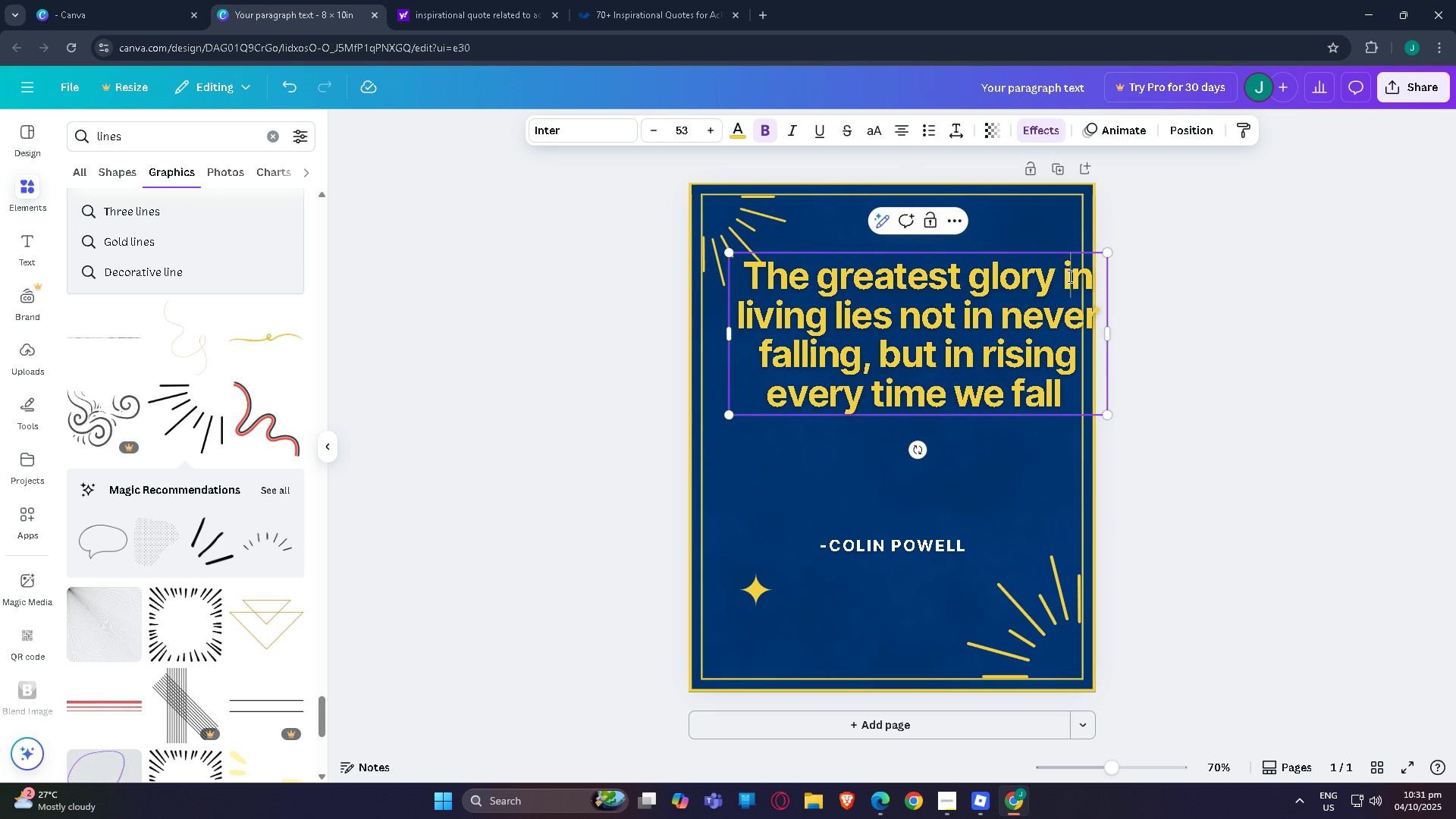 
left_click([1068, 276])
 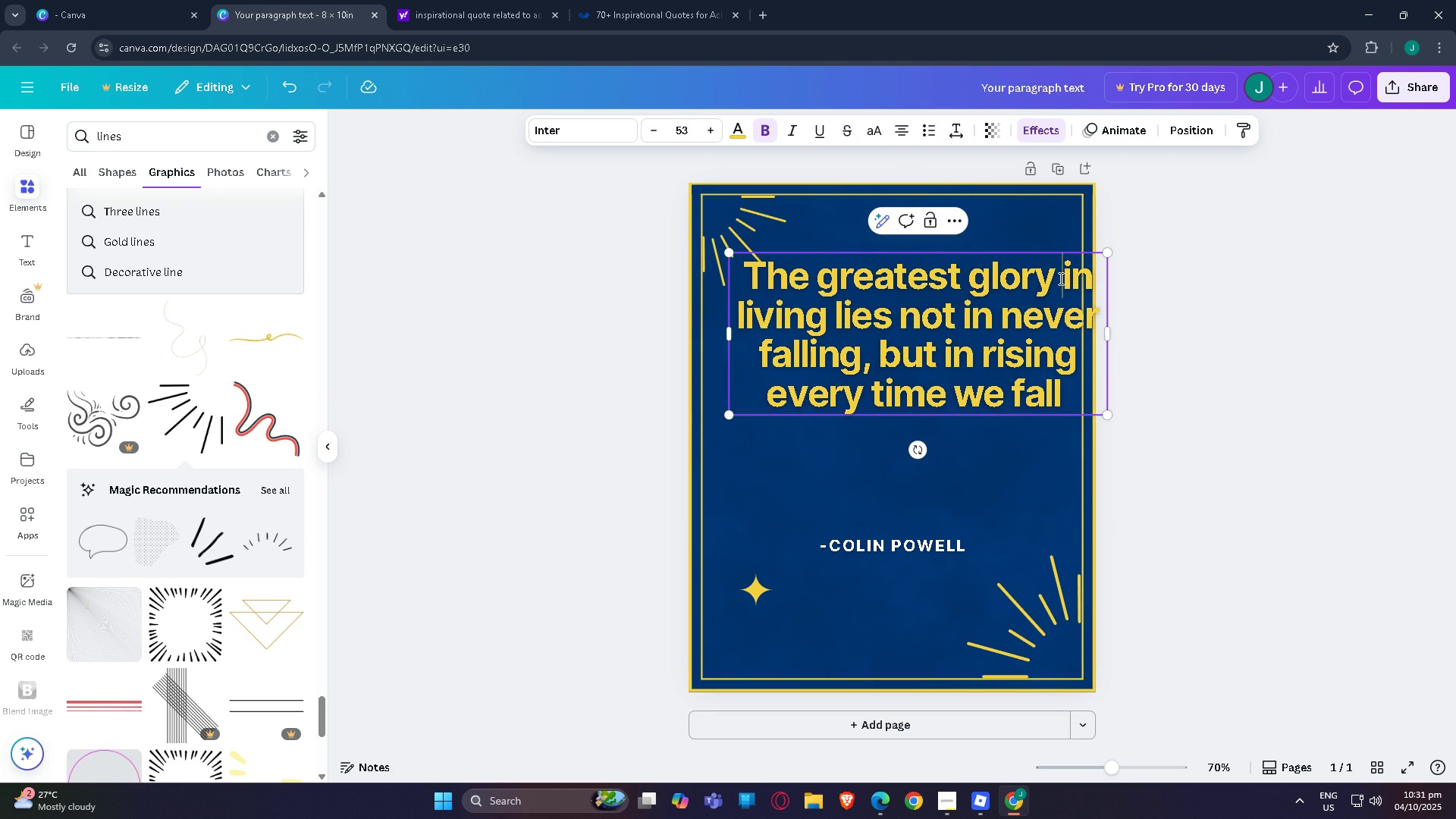 
left_click([1059, 278])
 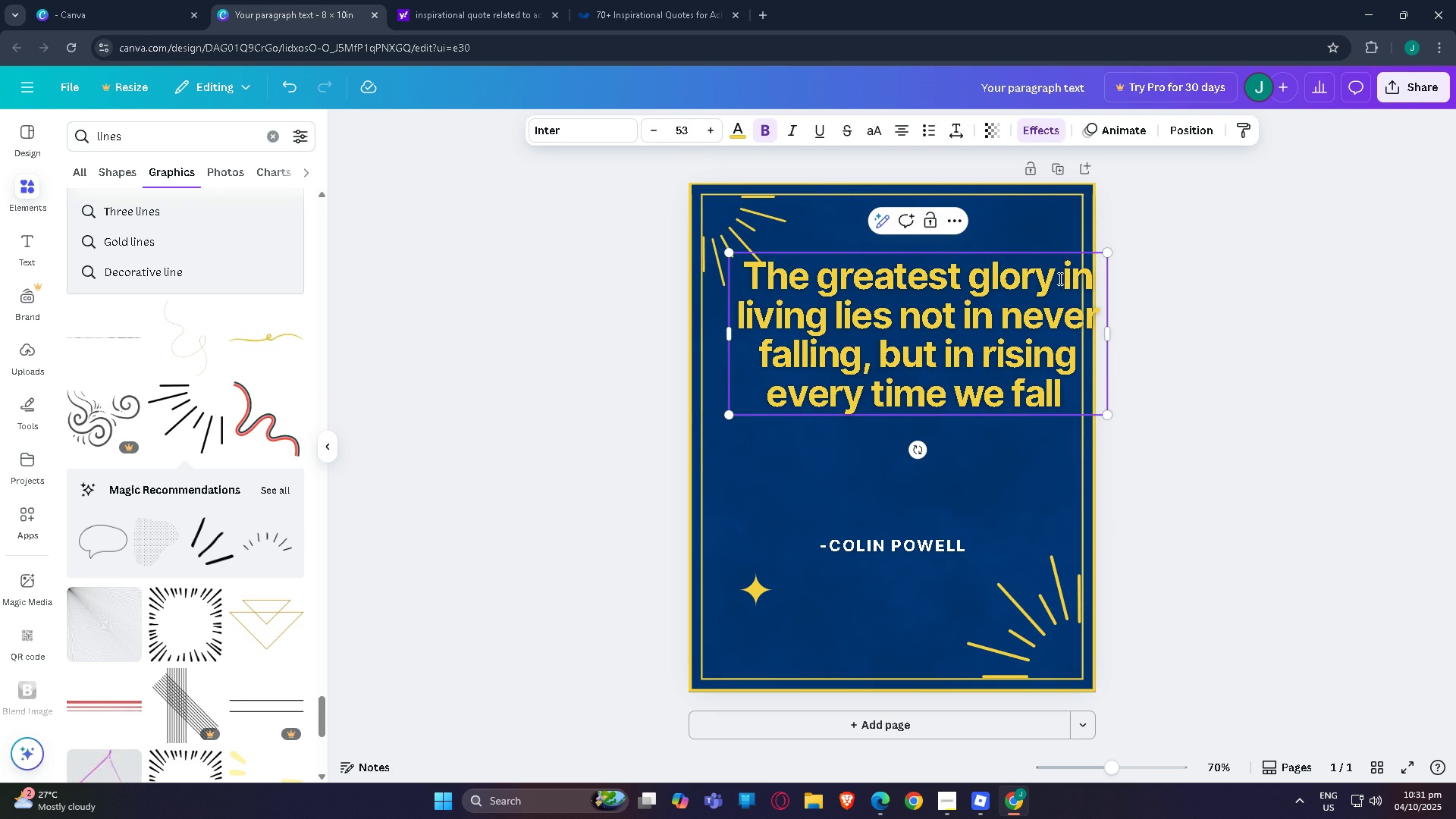 
key(Enter)
 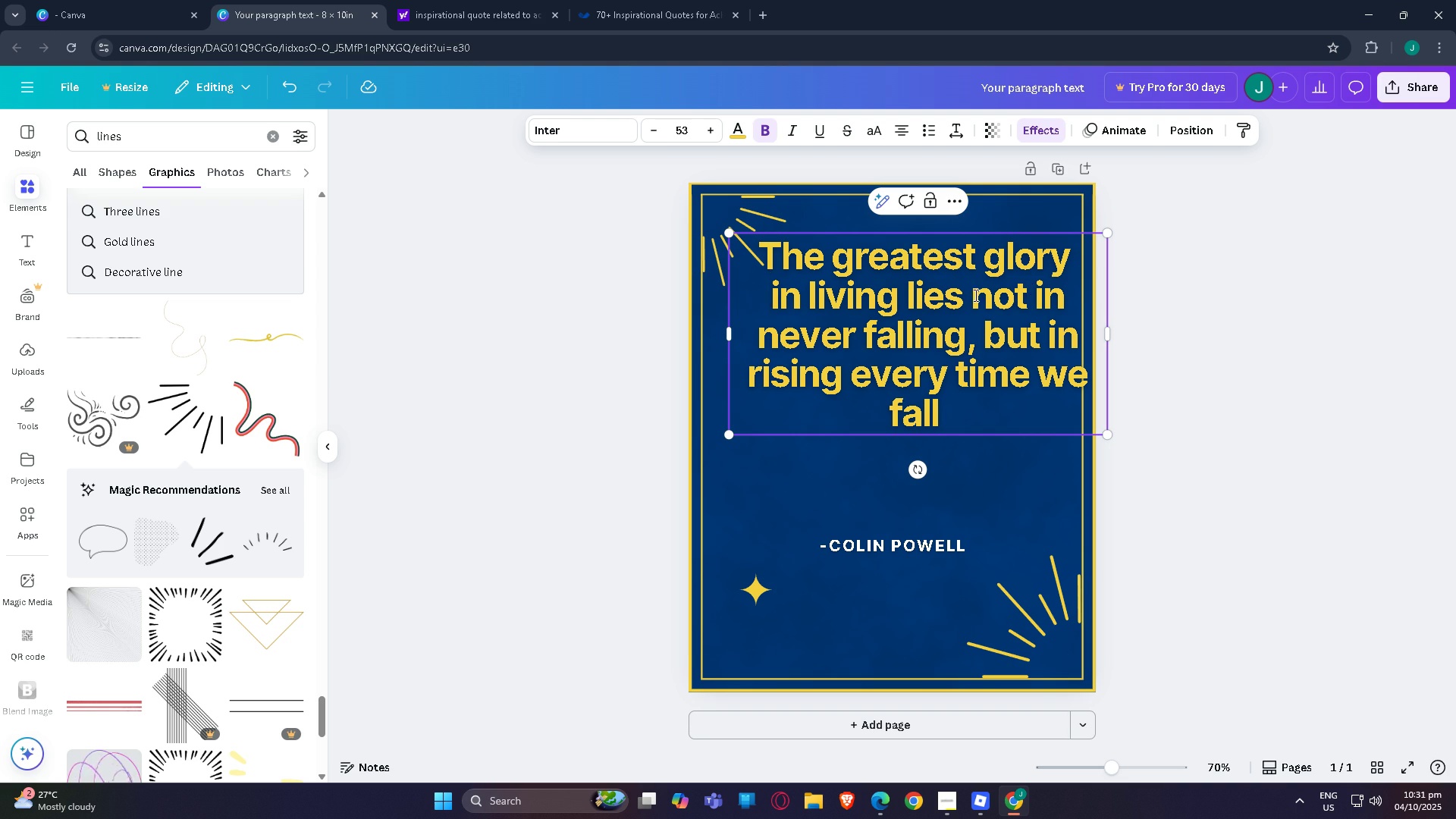 
left_click([963, 297])
 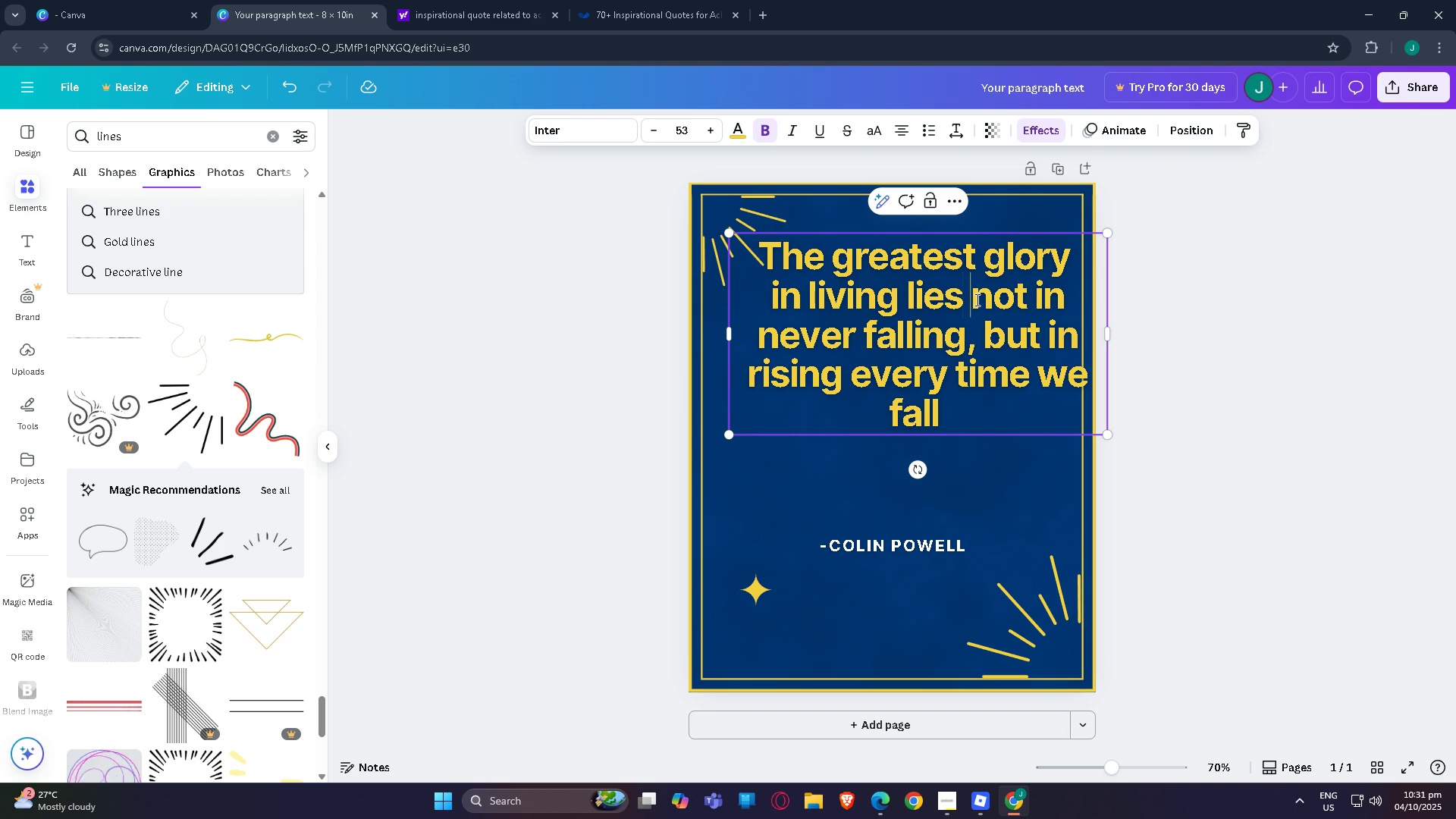 
double_click([976, 300])
 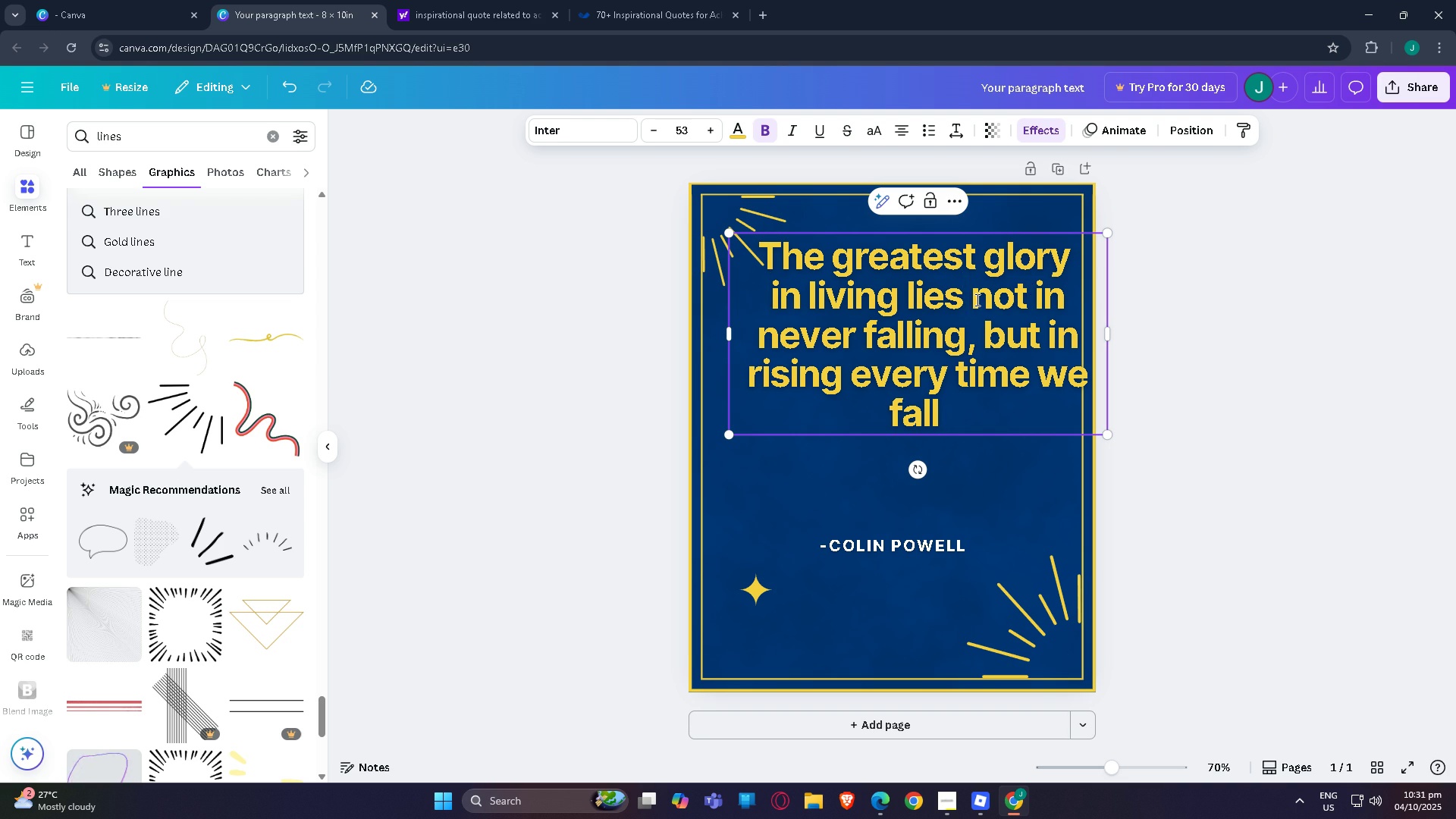 
key(Enter)
 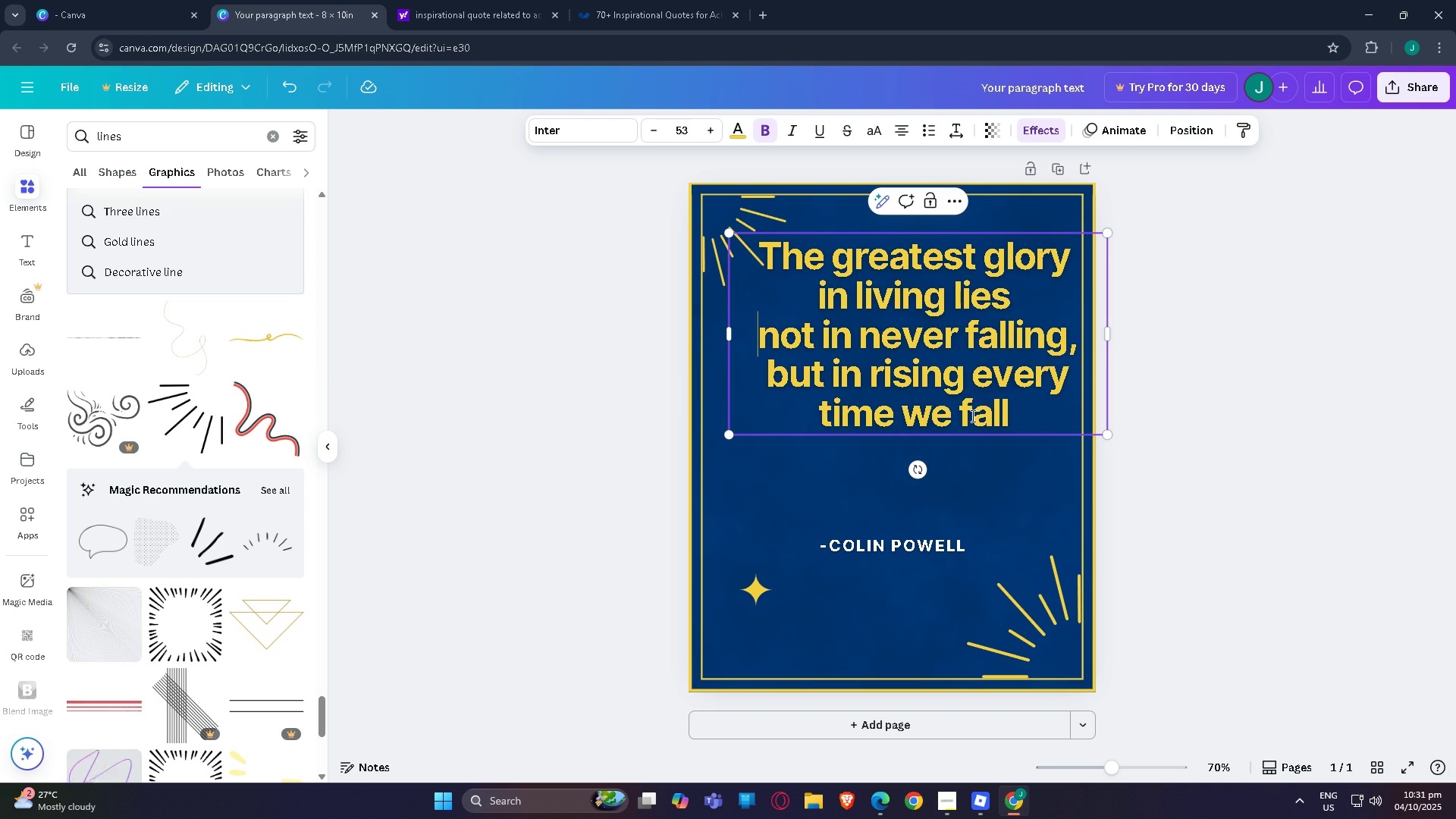 
left_click([1009, 320])
 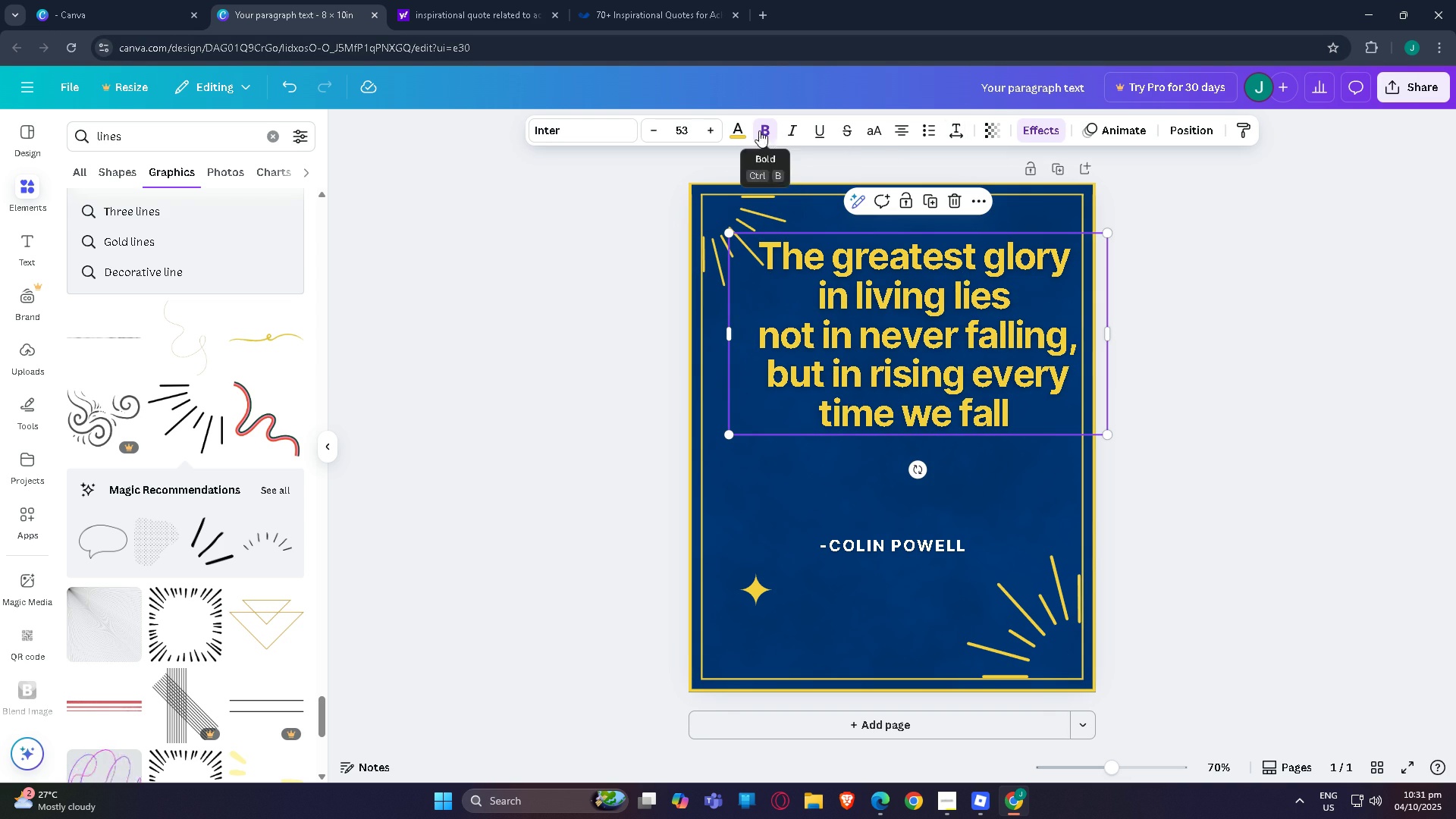 
left_click([876, 128])
 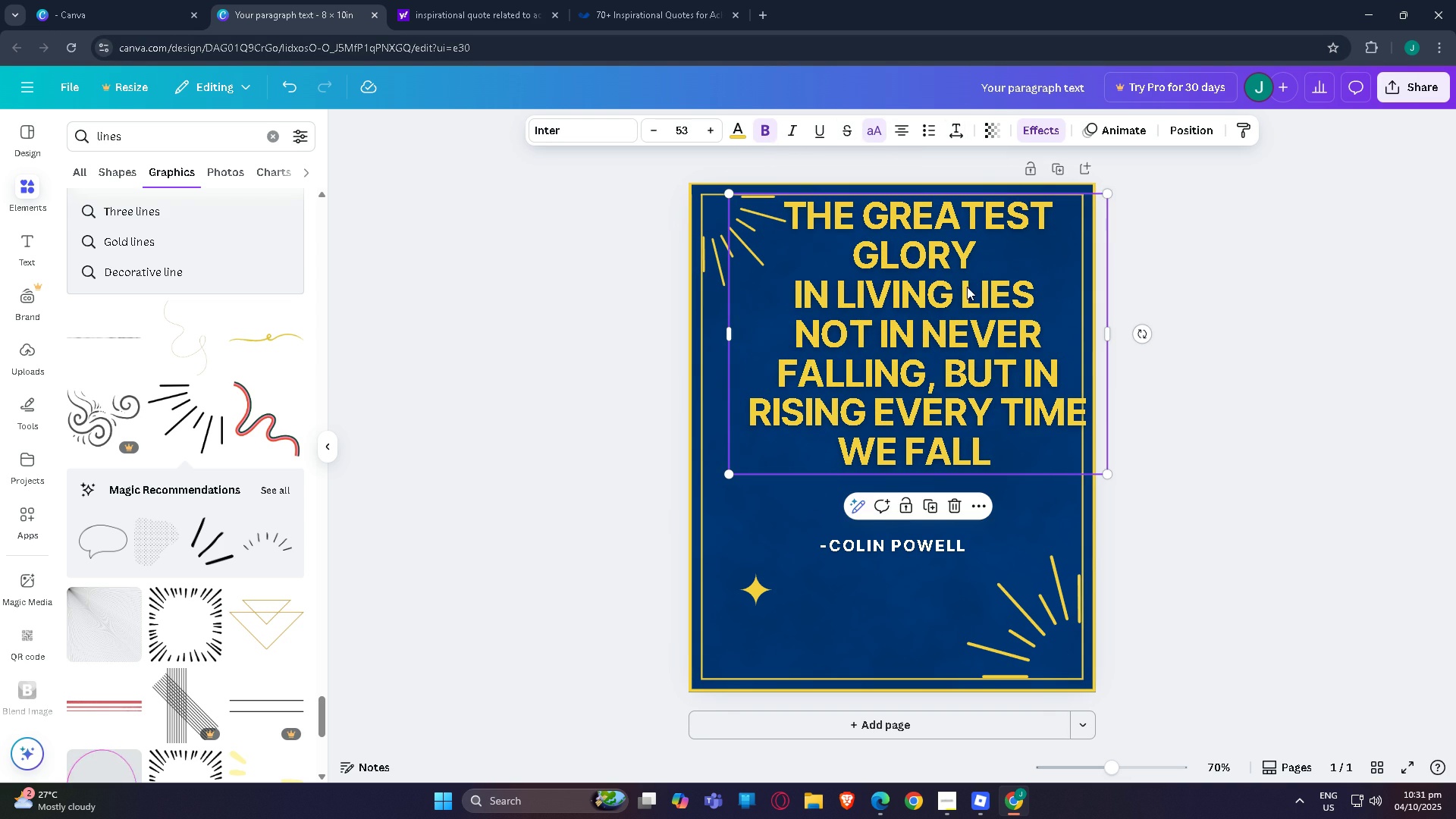 
left_click([967, 287])
 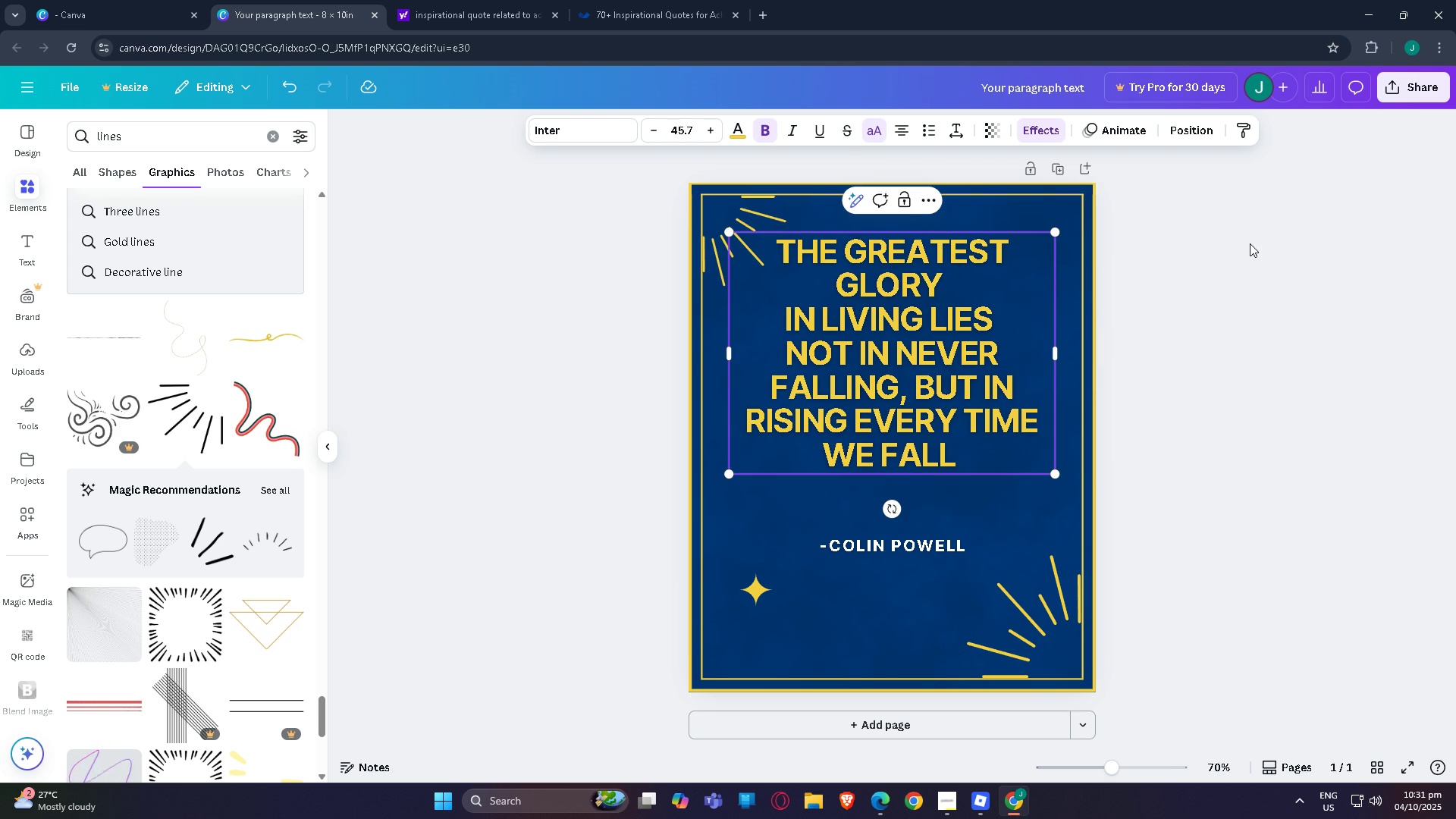 
mouse_move([1000, 340])
 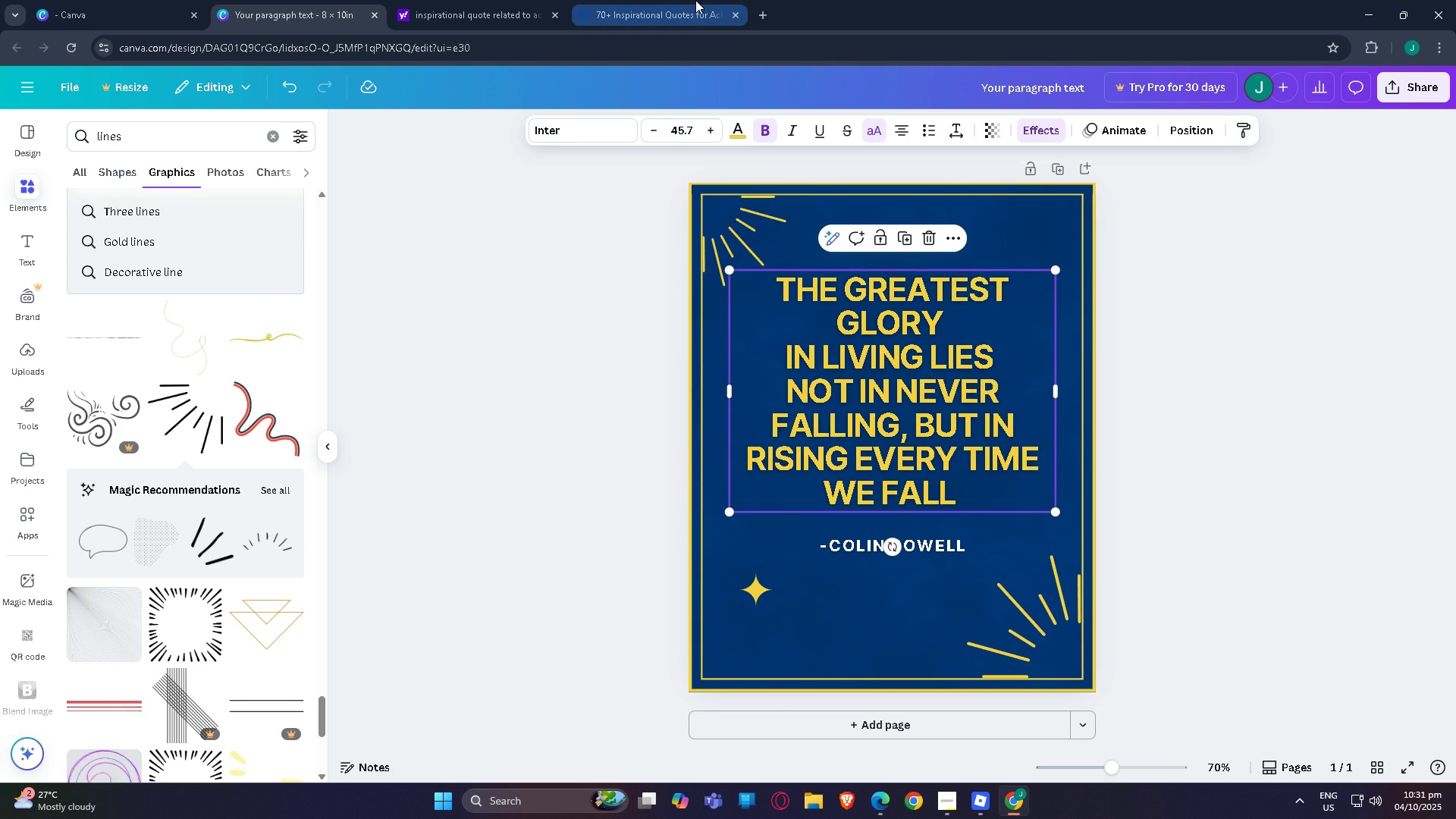 
left_click([674, 0])